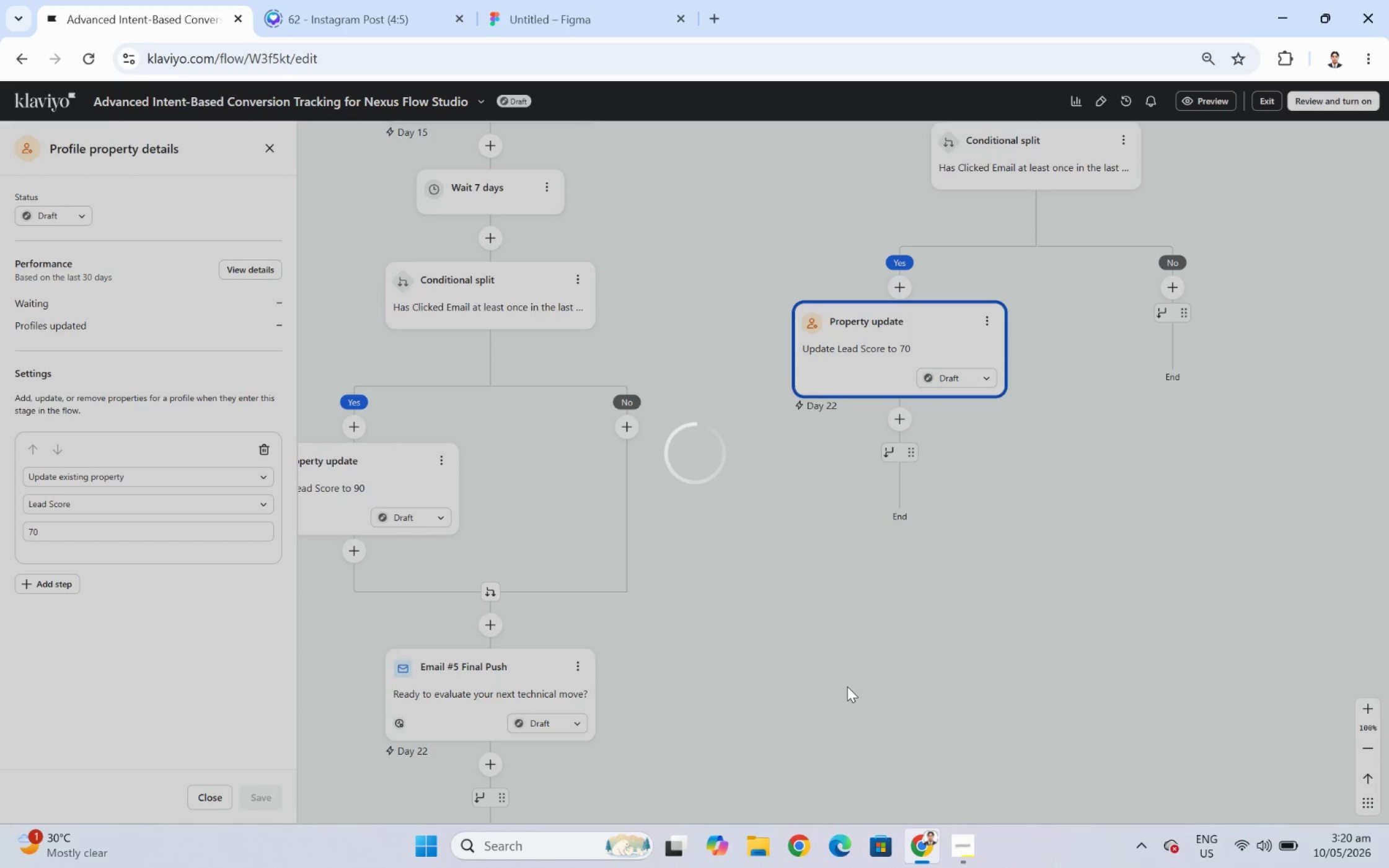 
wait(8.18)
 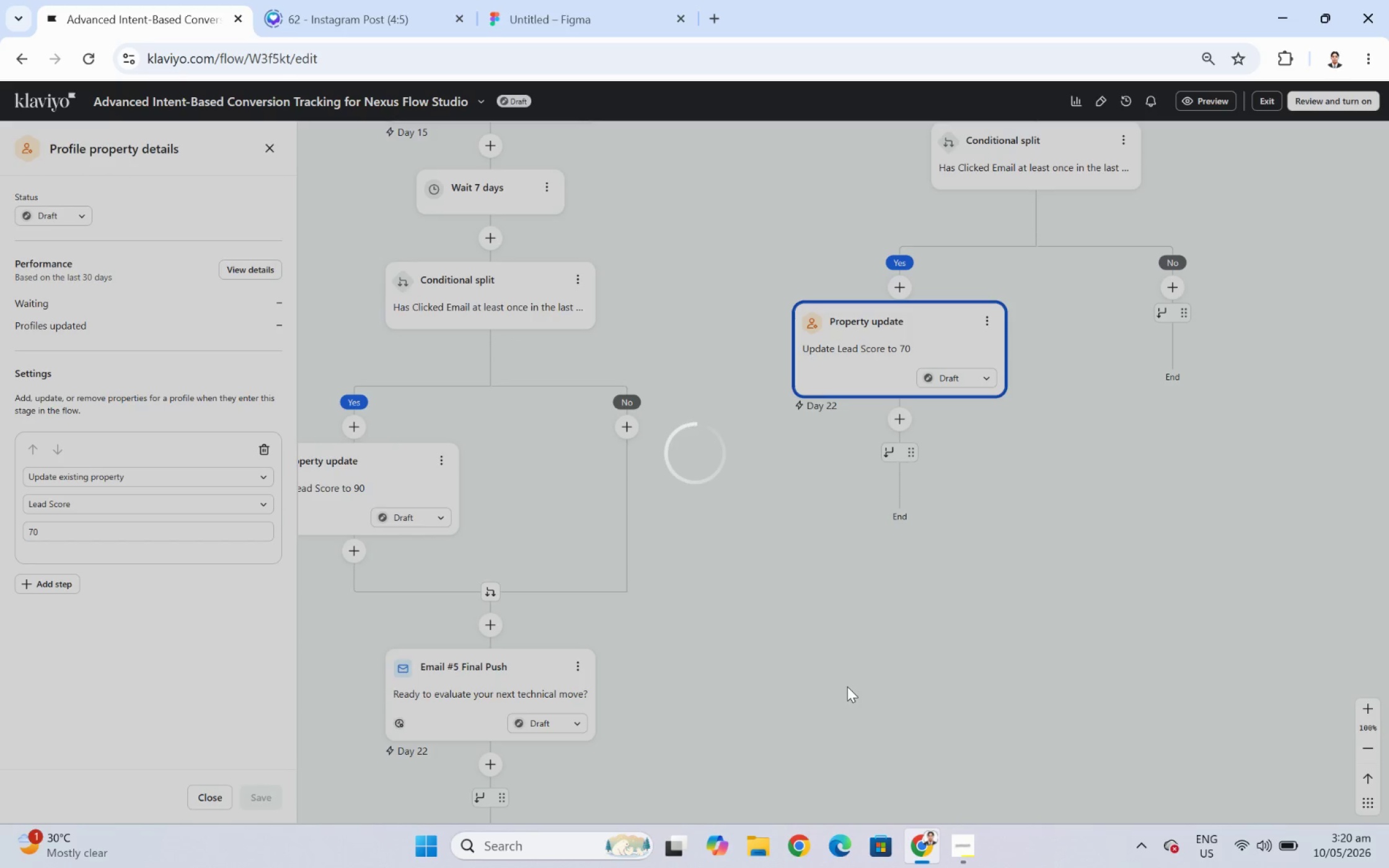 
left_click_drag(start_coordinate=[482, 814], to_coordinate=[924, 465])
 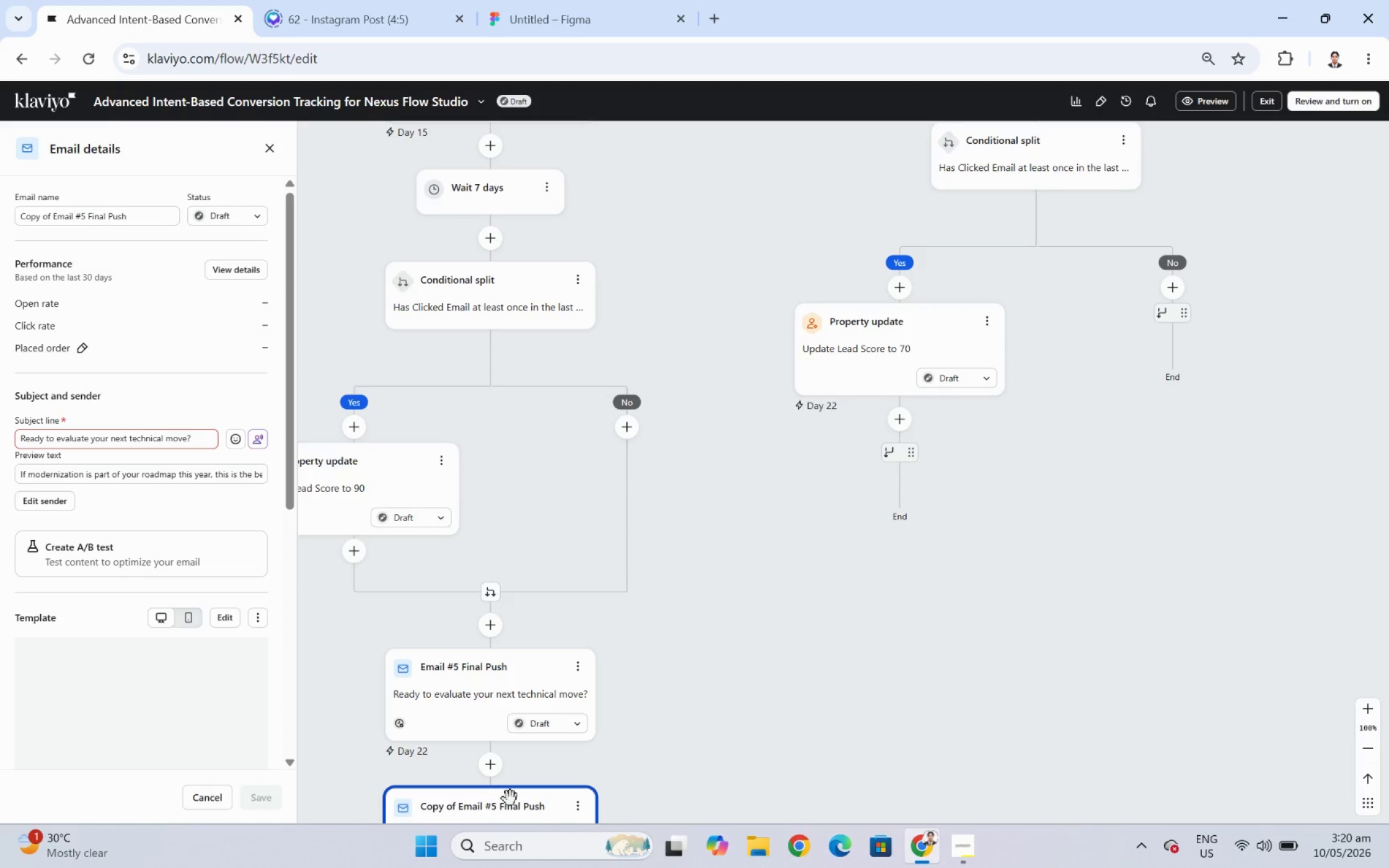 
left_click_drag(start_coordinate=[481, 809], to_coordinate=[871, 489])